 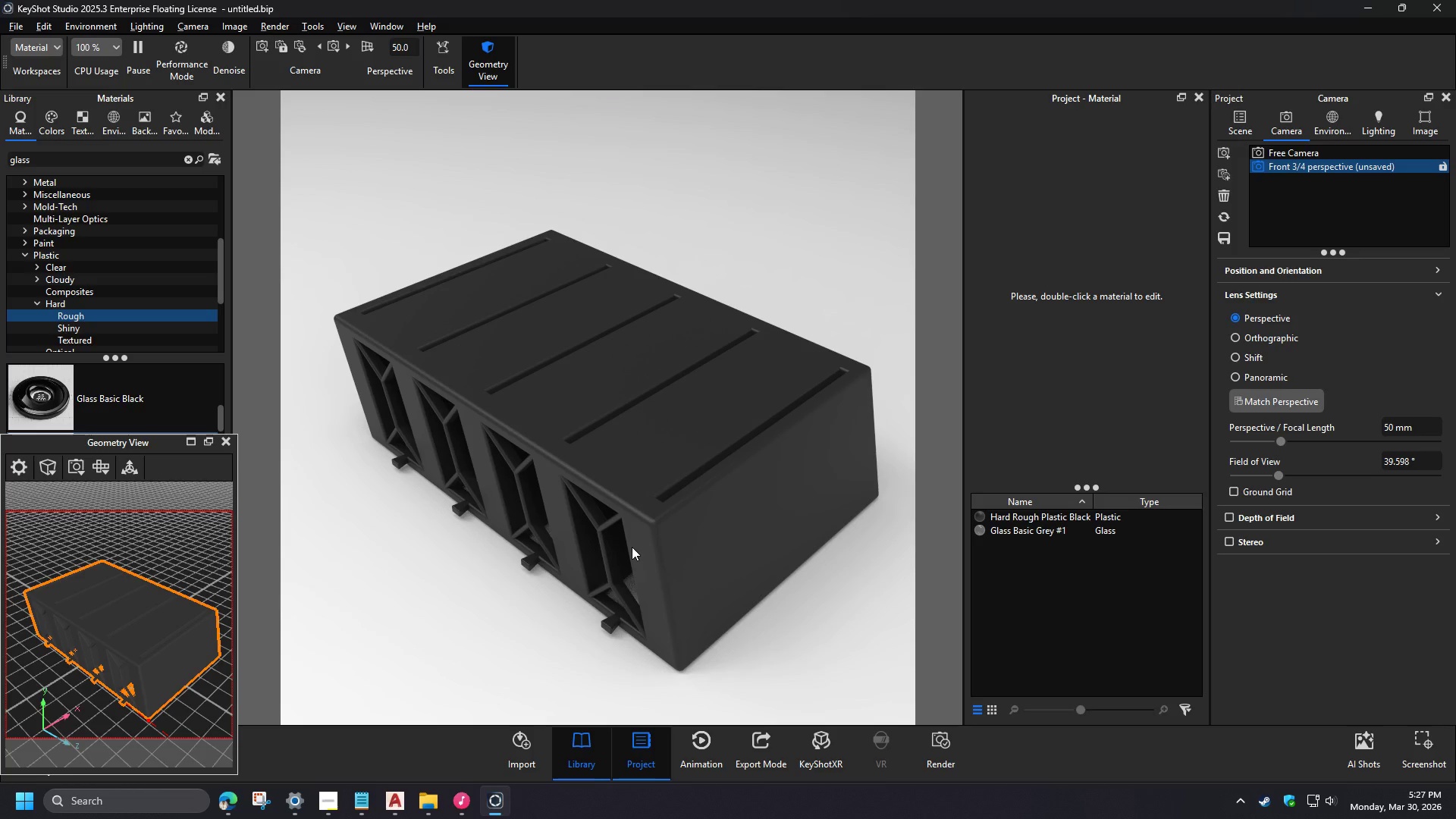 
left_click_drag(start_coordinate=[654, 522], to_coordinate=[652, 529])
 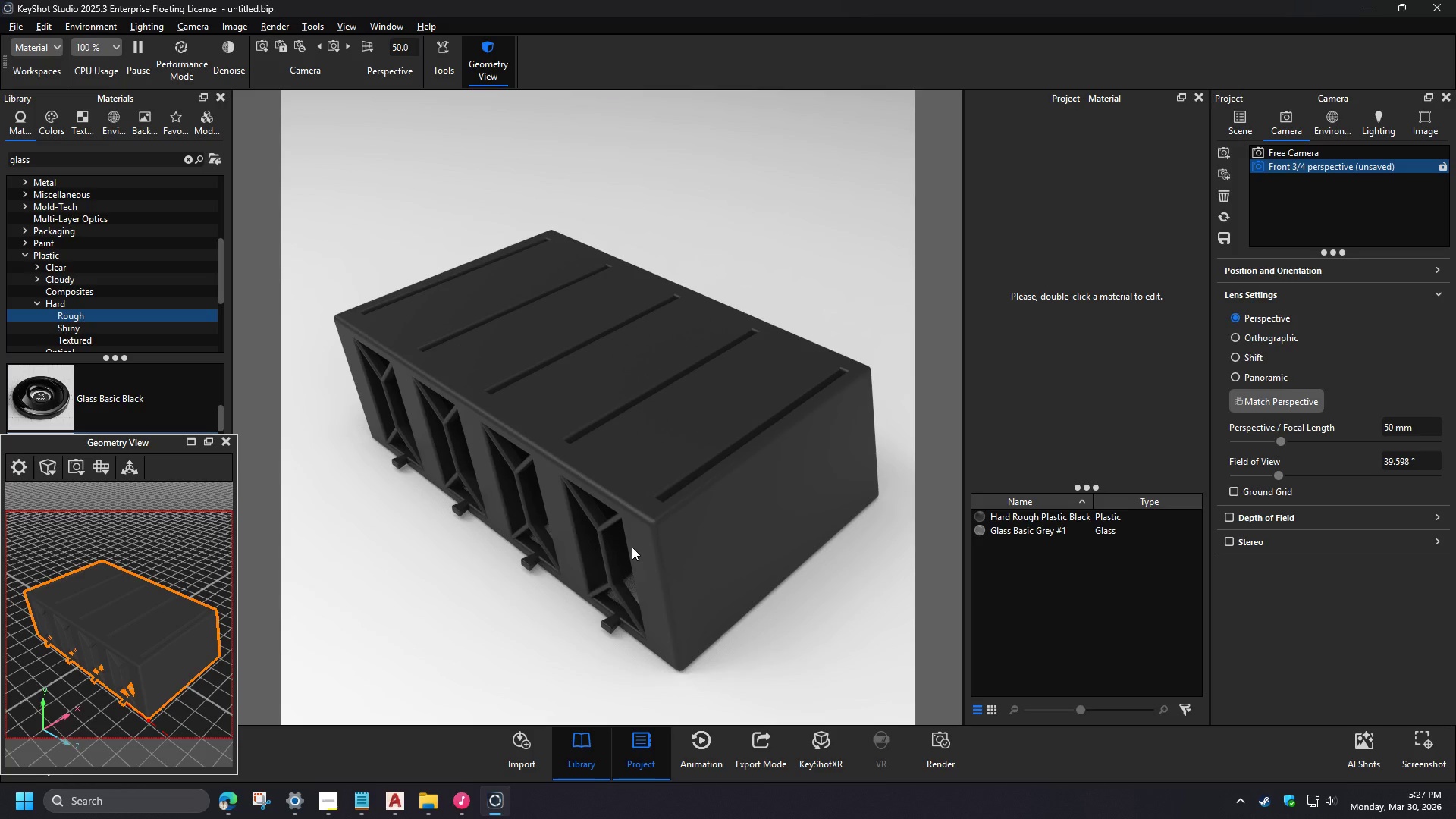 
left_click([367, 52])
 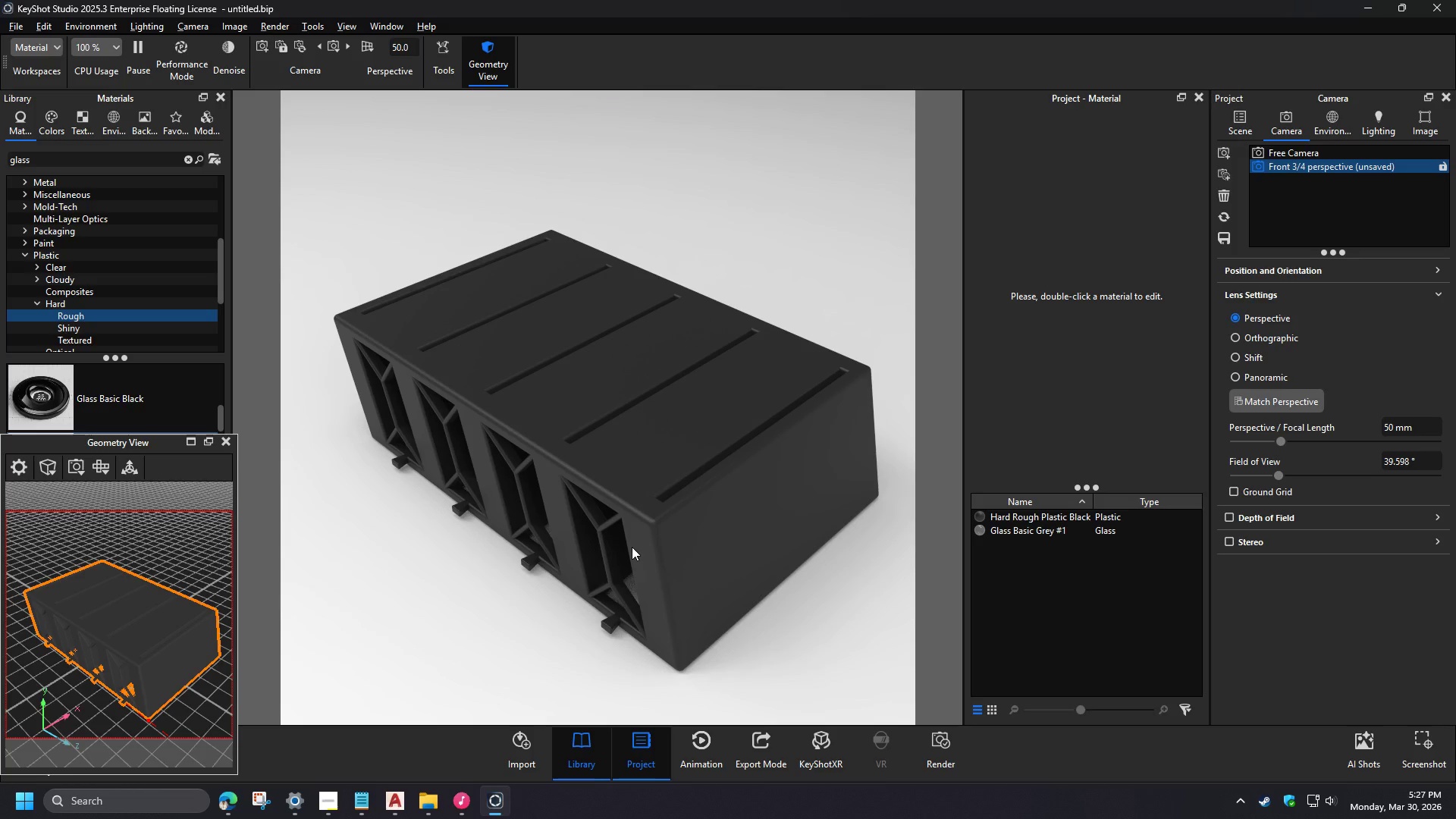 
wait(5.53)
 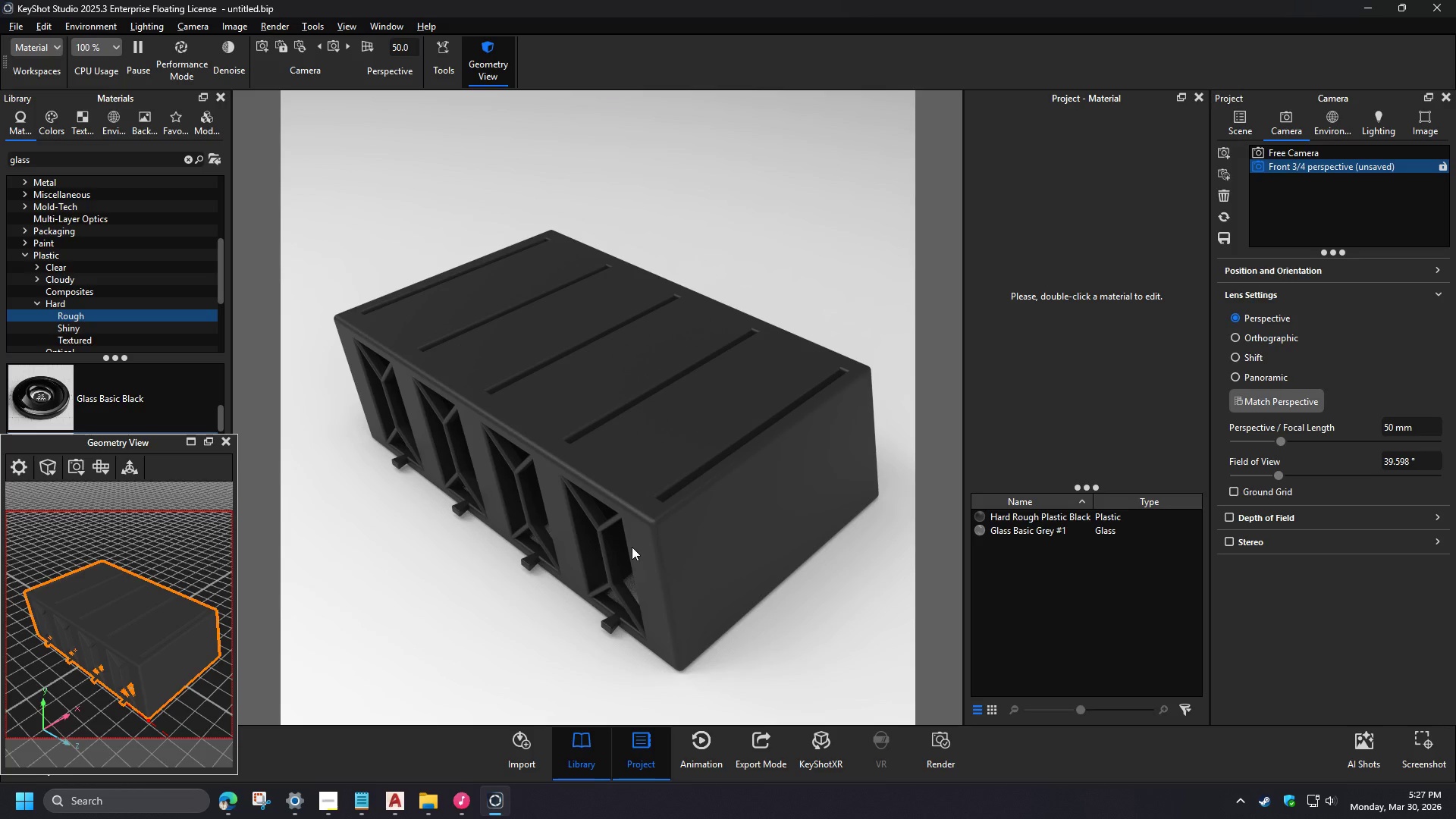 
left_click_drag(start_coordinate=[414, 46], to_coordinate=[376, 44])
 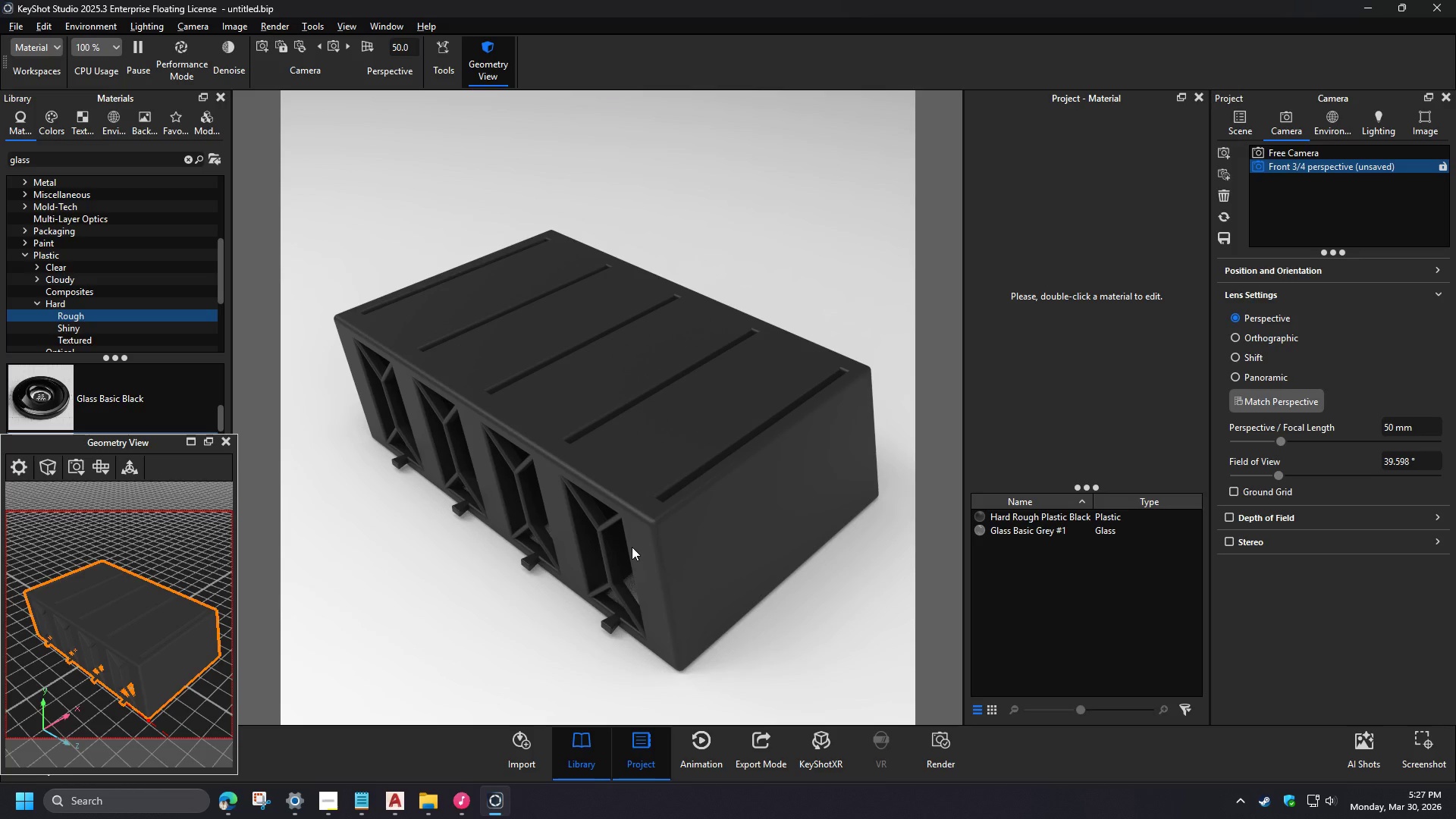 
key(Numpad5)
 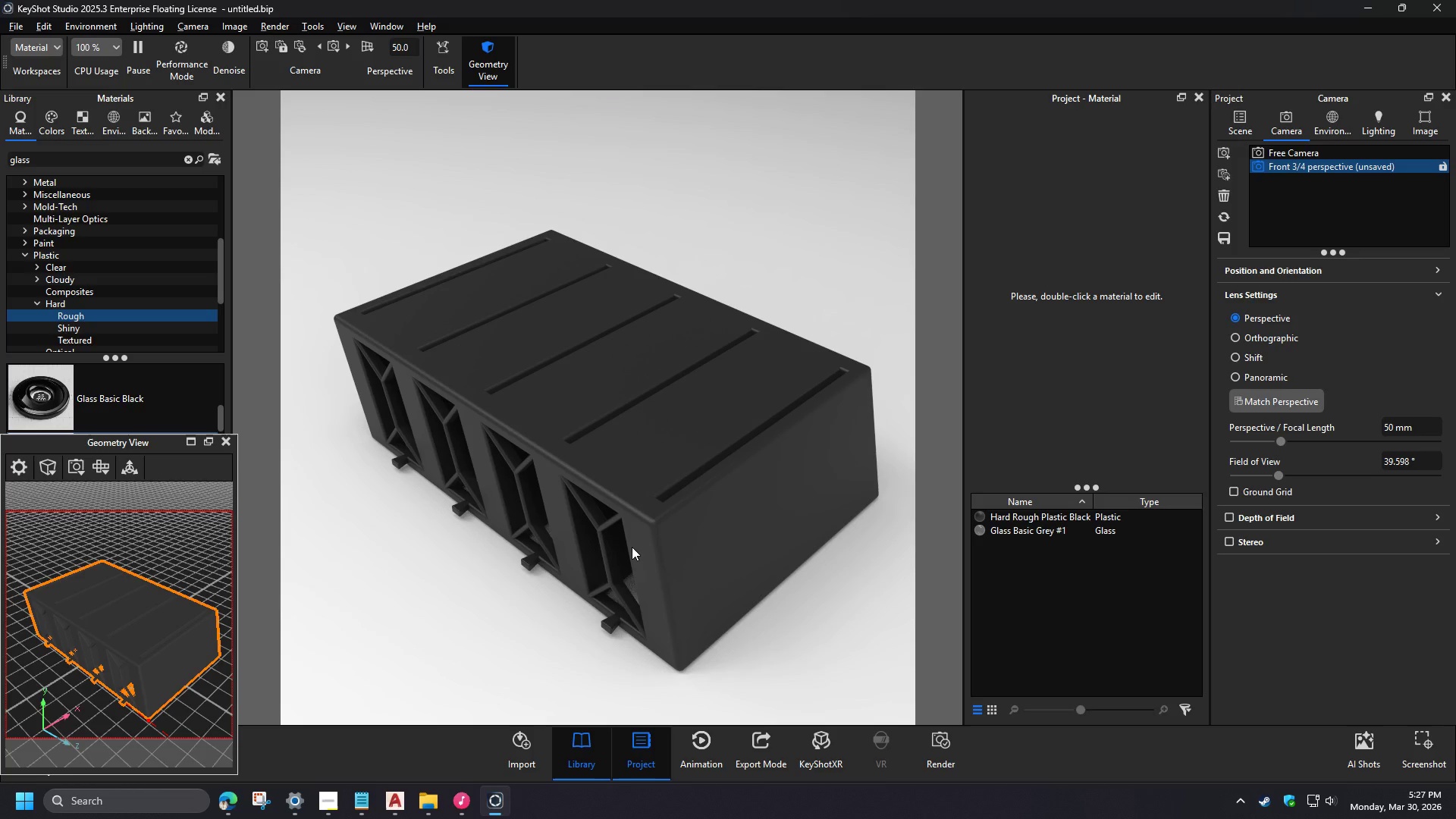 
key(Numpad0)
 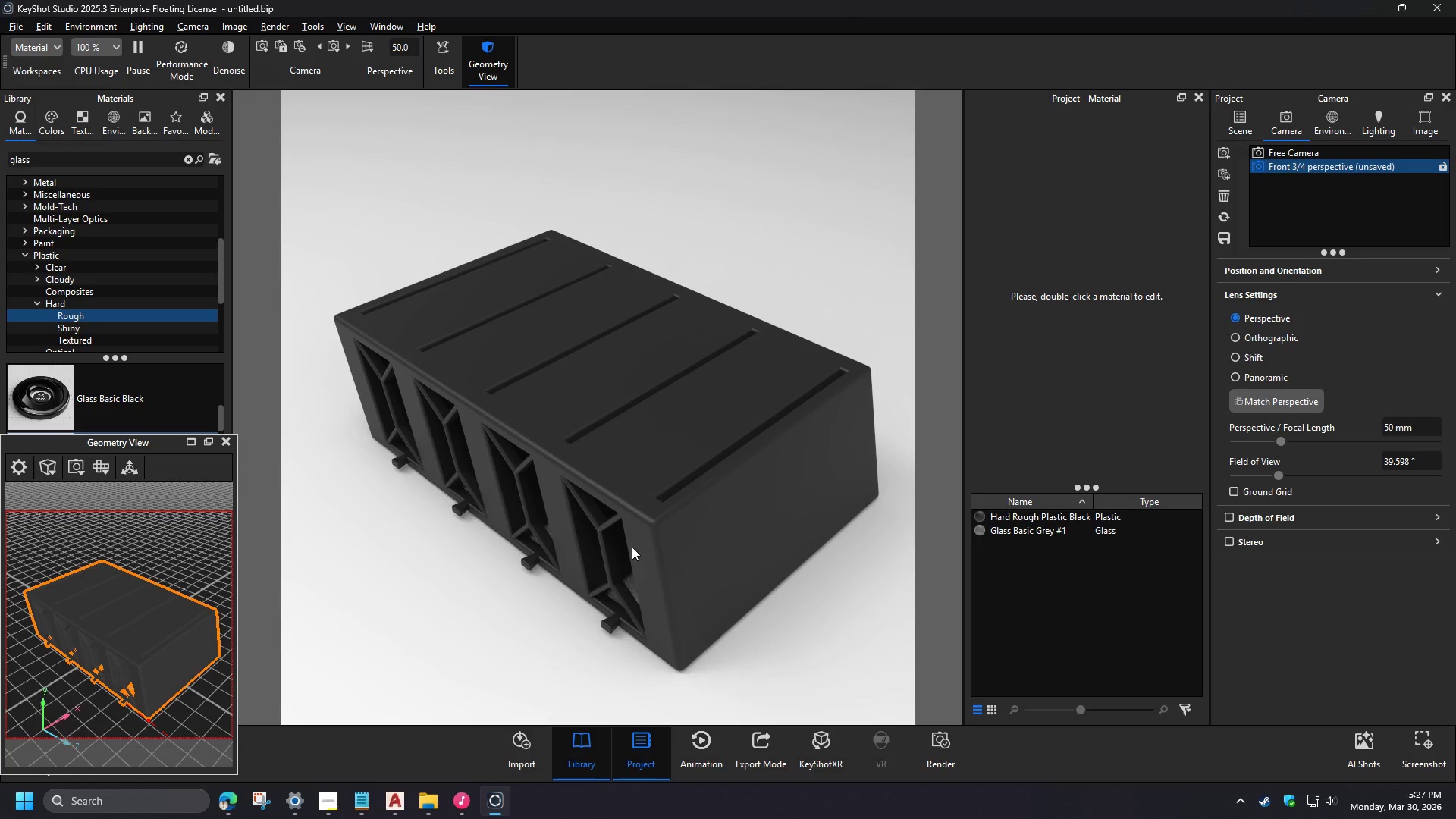 
key(NumpadEnter)
 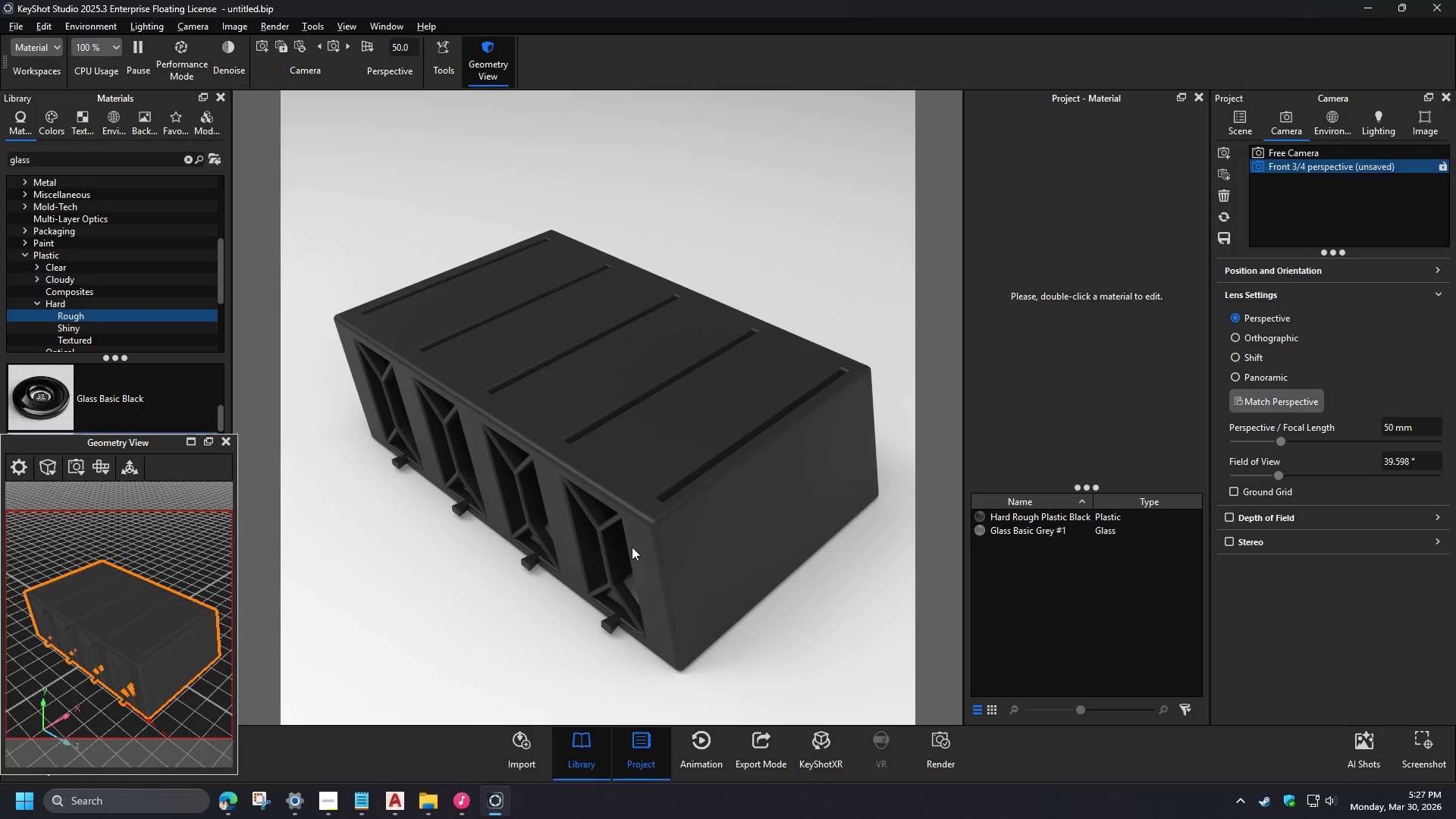 
left_click_drag(start_coordinate=[671, 425], to_coordinate=[676, 419])
 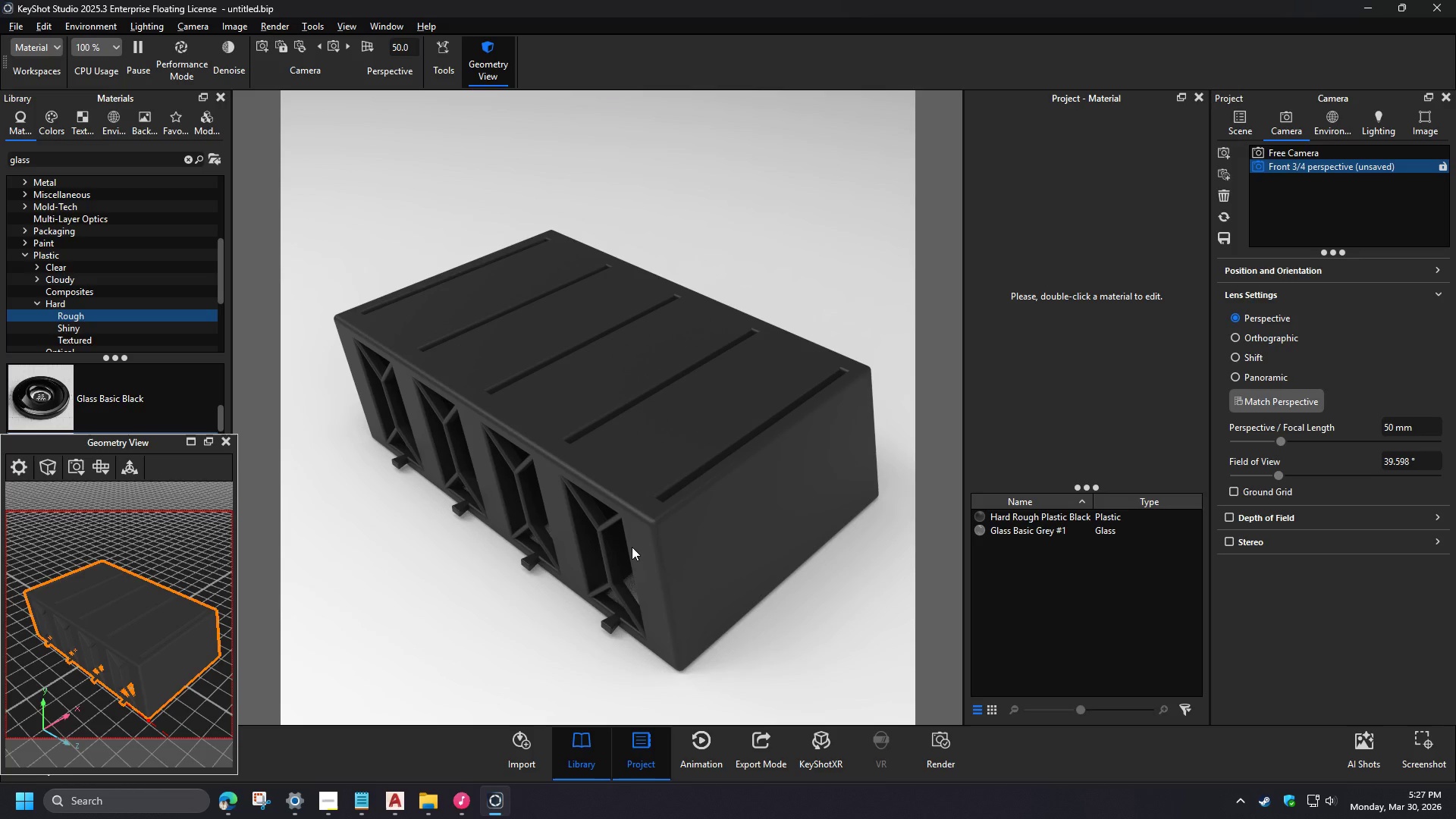 
left_click([673, 419])
 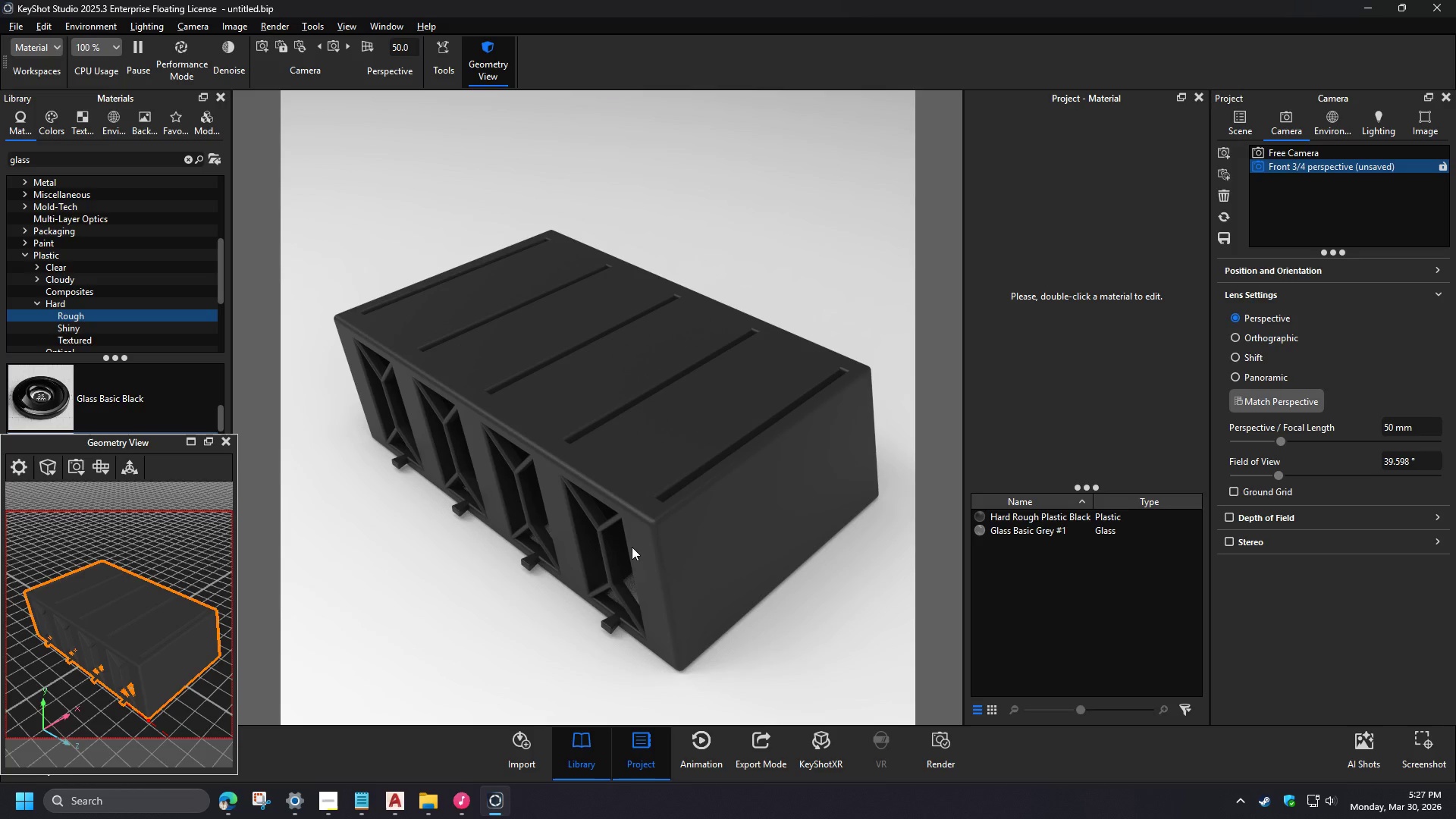 
hold_key(key=ControlLeft, duration=0.42)
 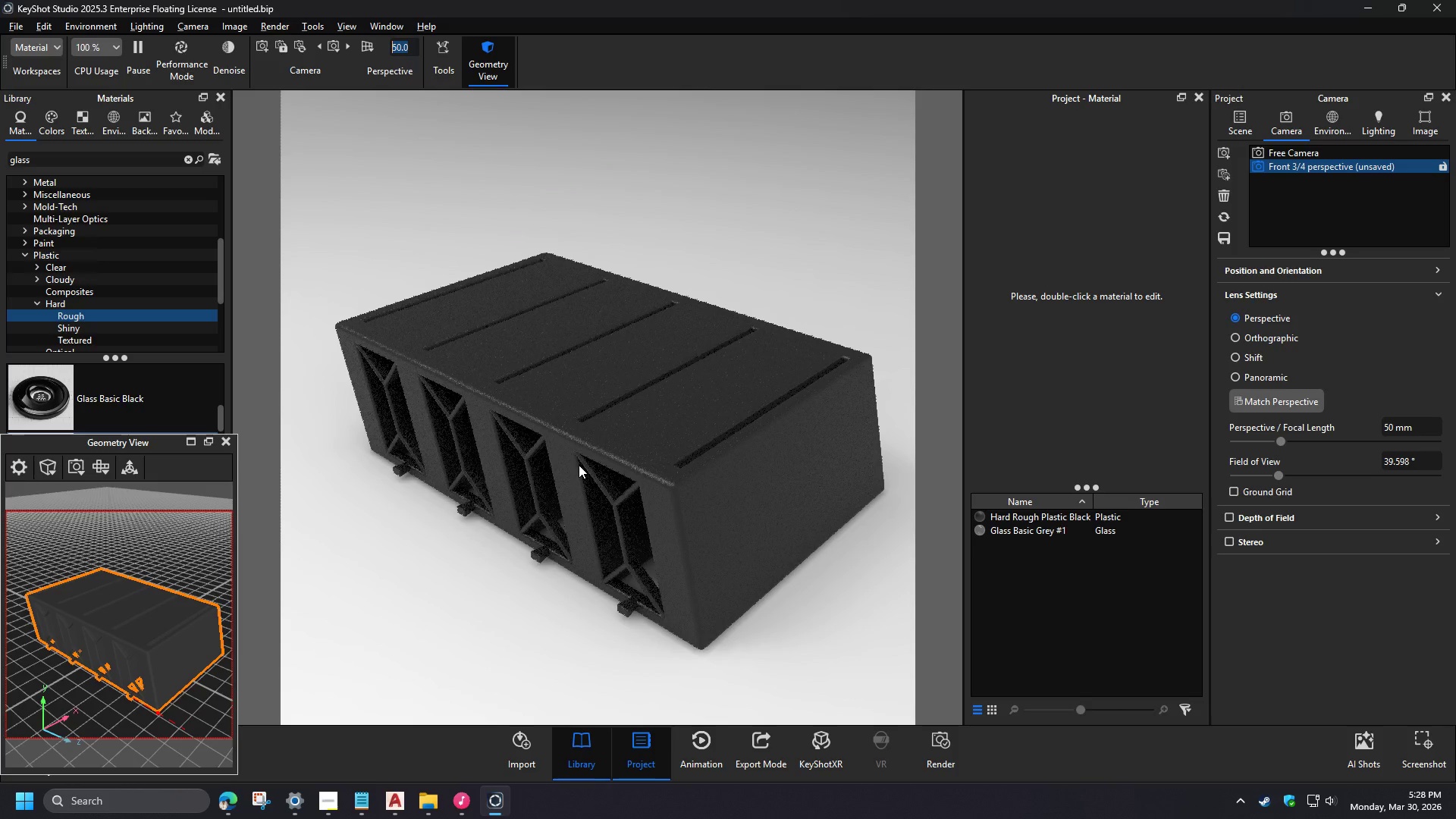 
wait(5.3)
 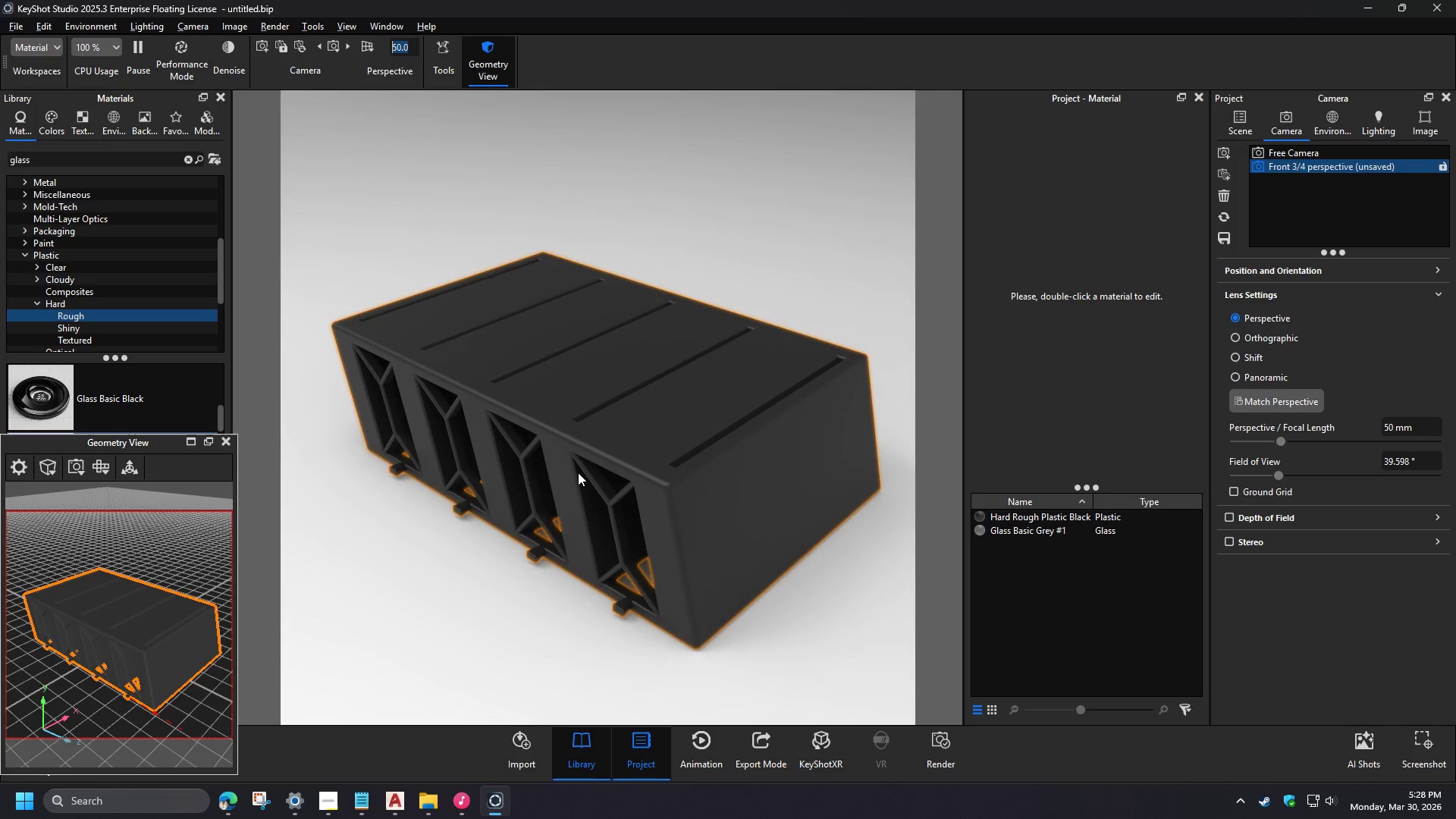 
left_click([318, 809])